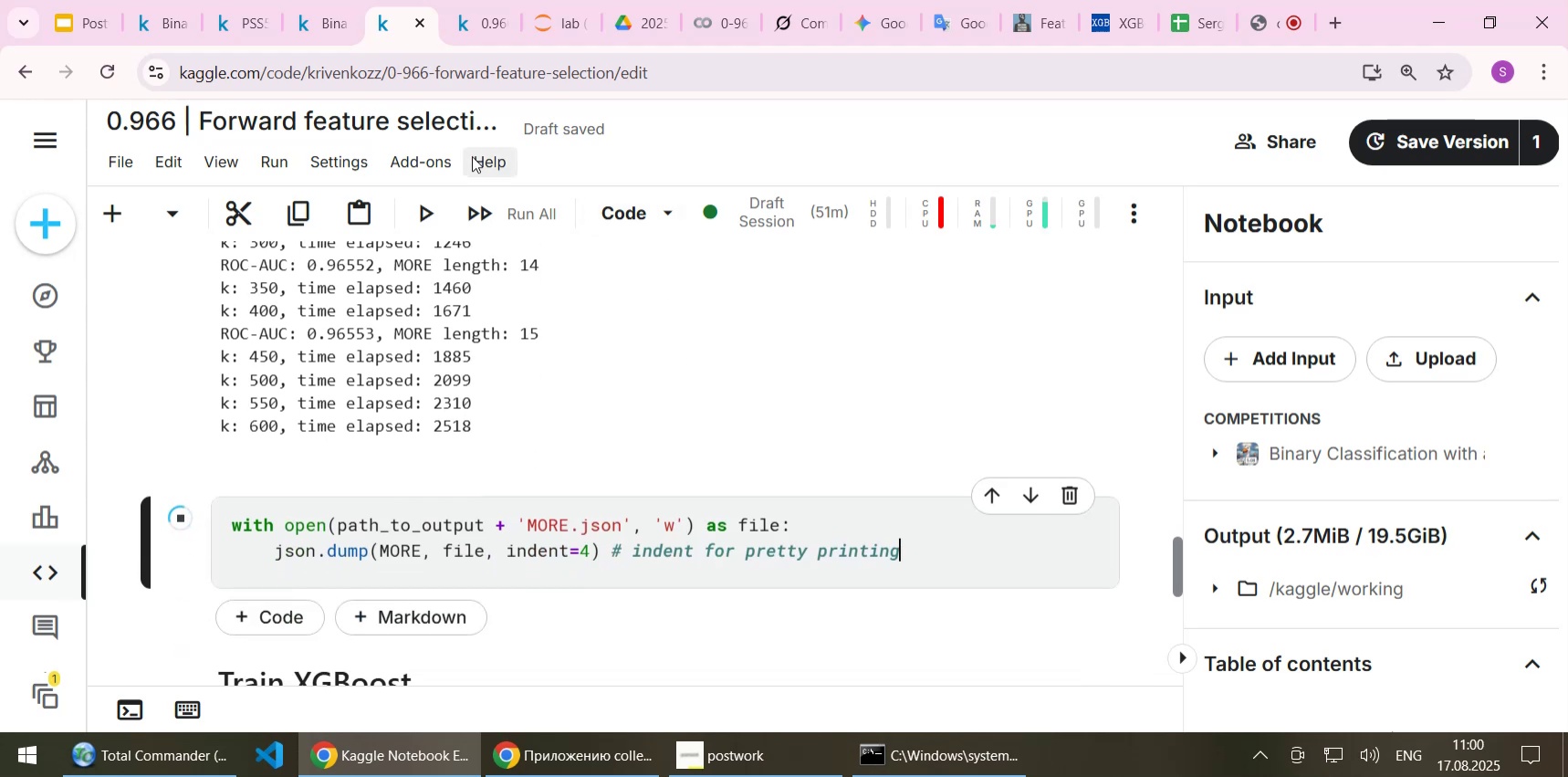 
left_click([173, 19])
 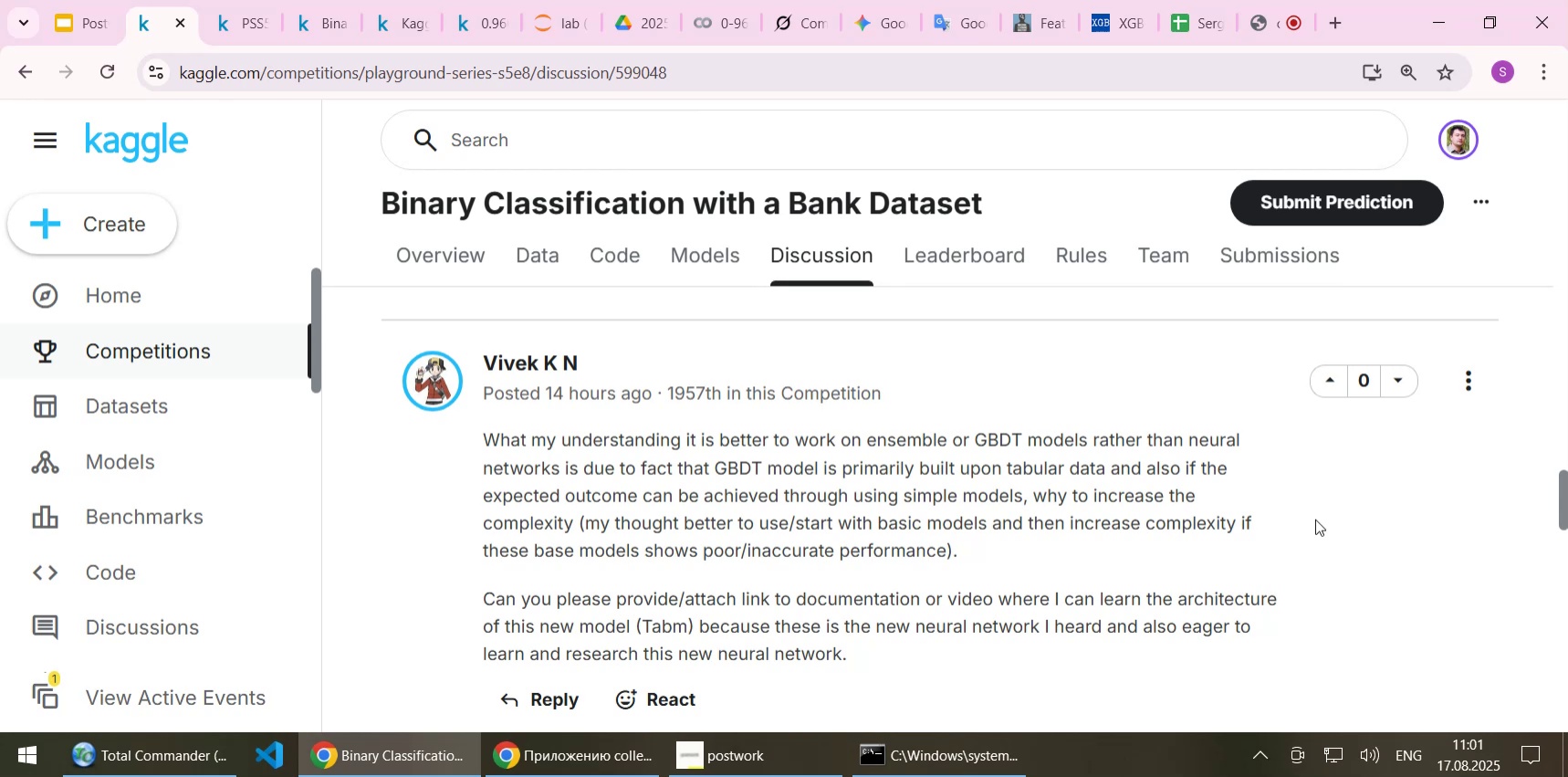 
wait(22.95)
 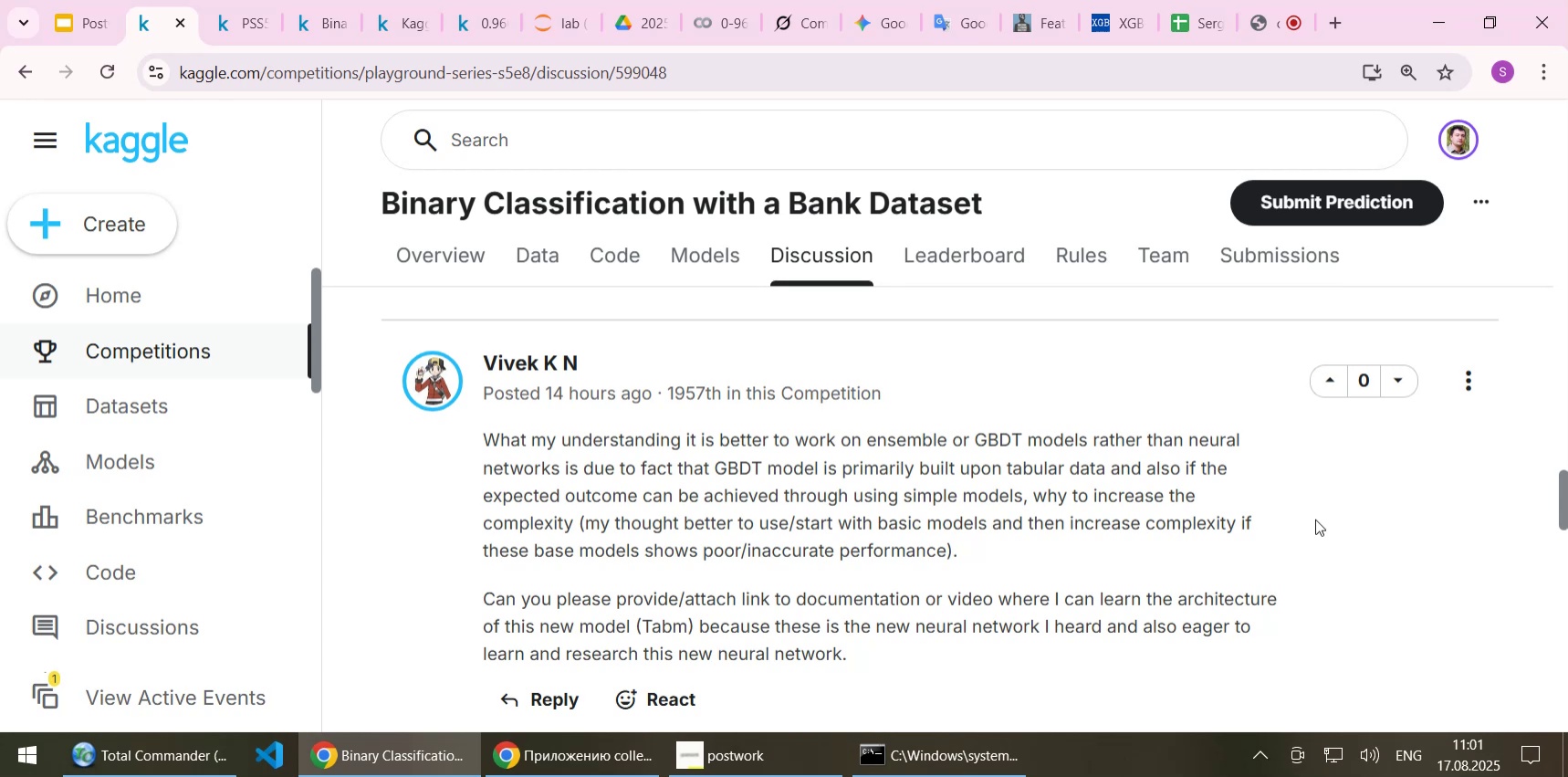 
scroll: coordinate [1327, 522], scroll_direction: down, amount: 1.0
 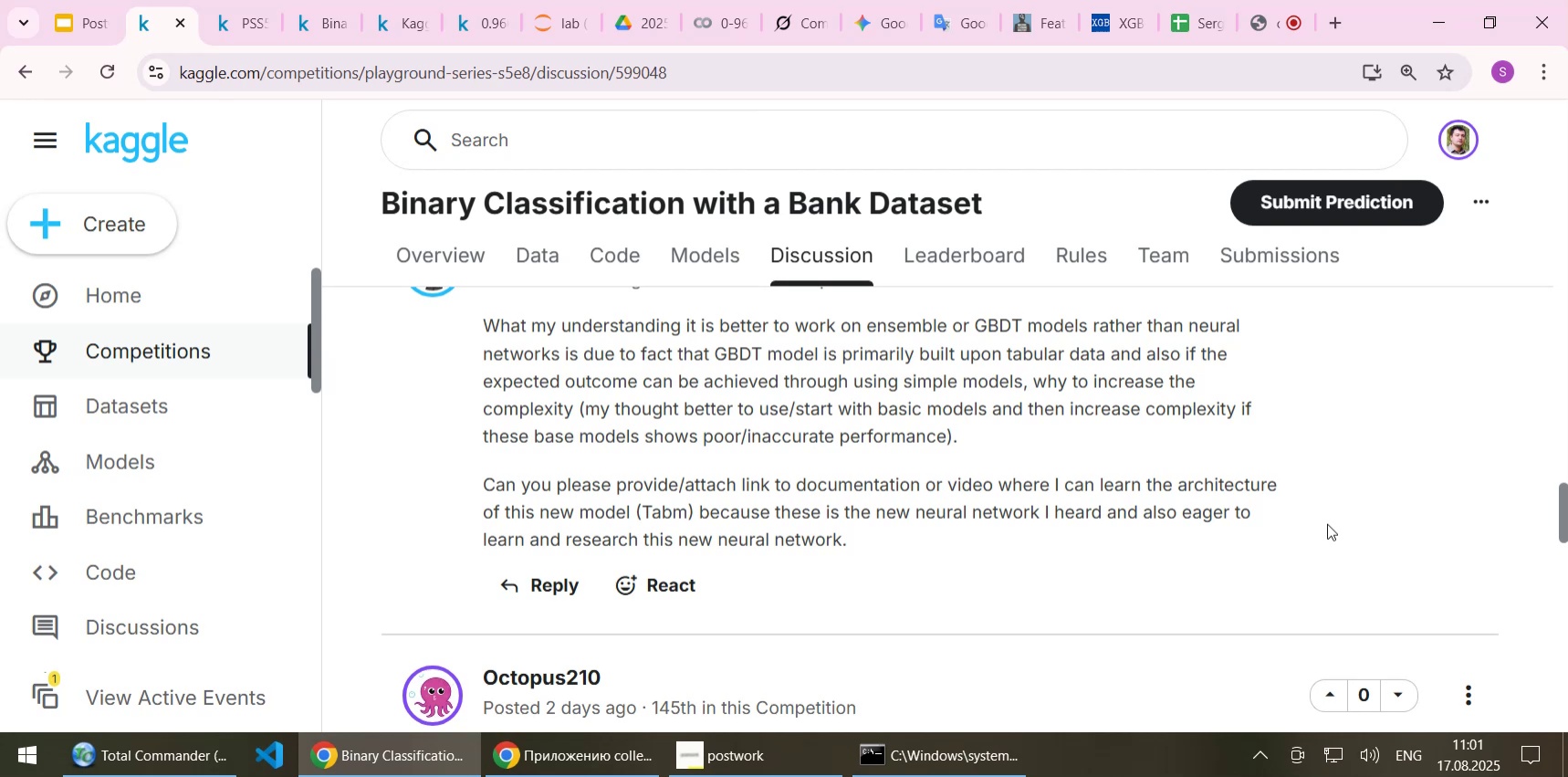 
wait(14.62)
 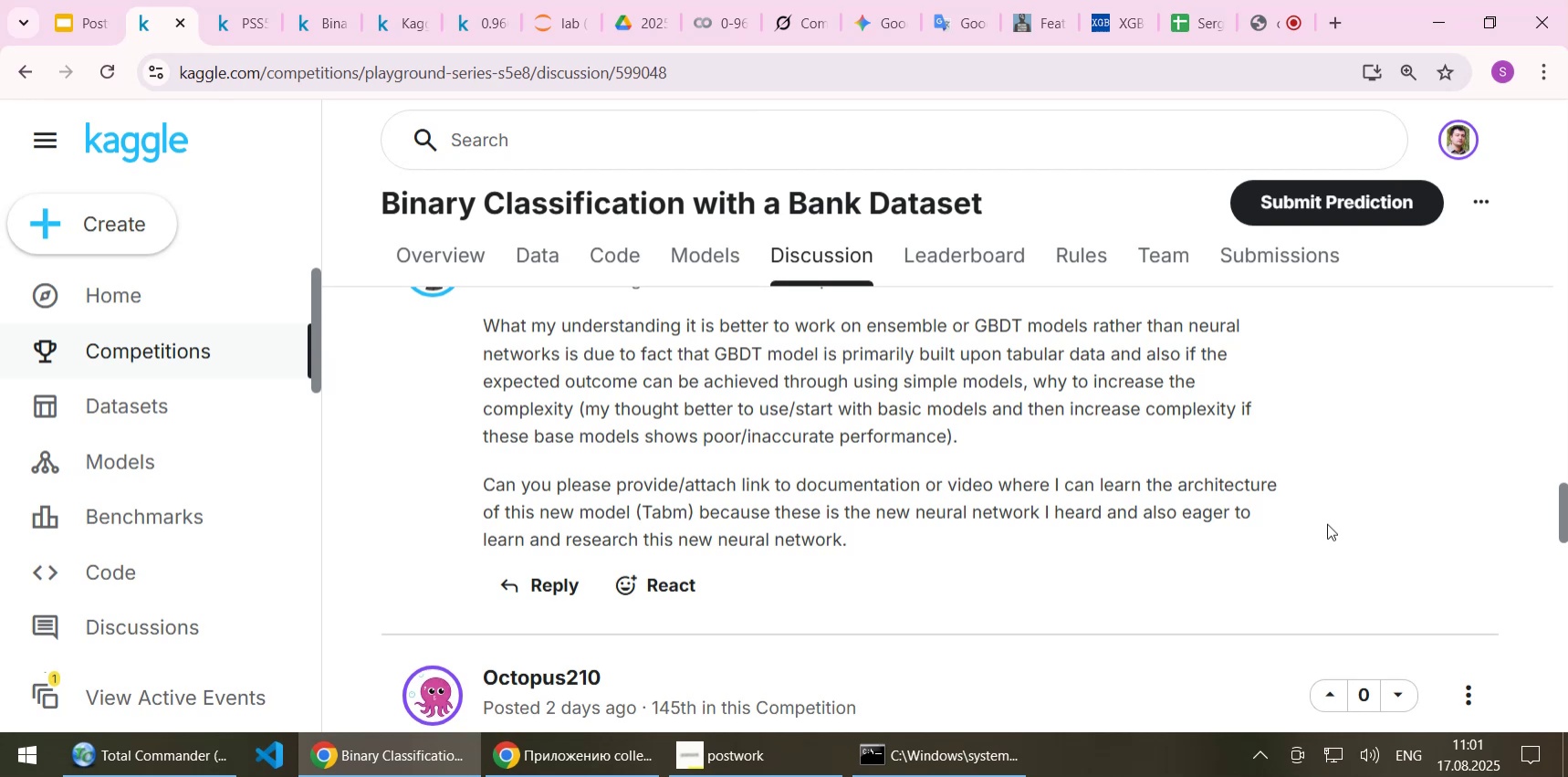 
scroll: coordinate [1327, 523], scroll_direction: up, amount: 4.0
 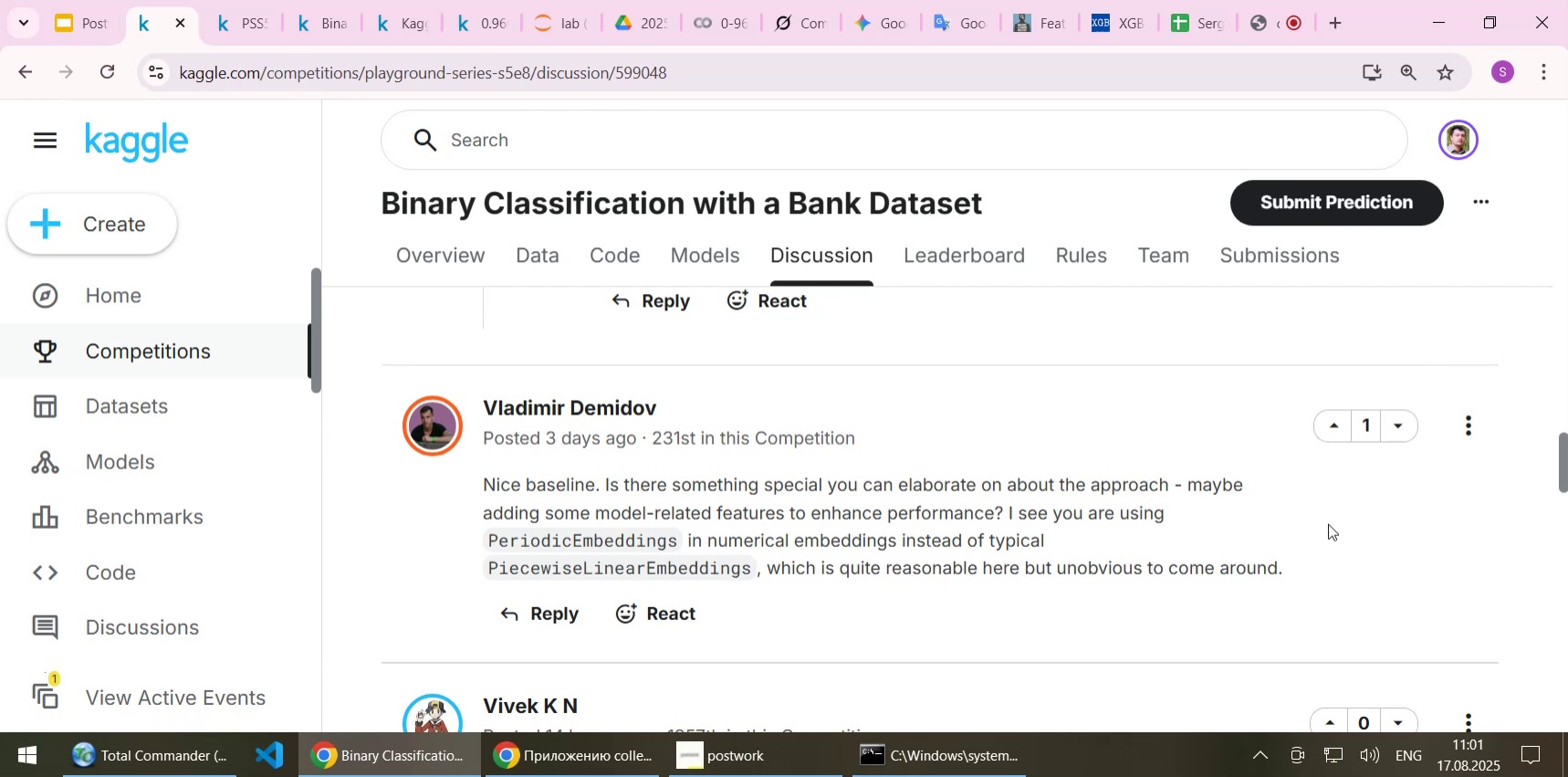 
wait(27.2)
 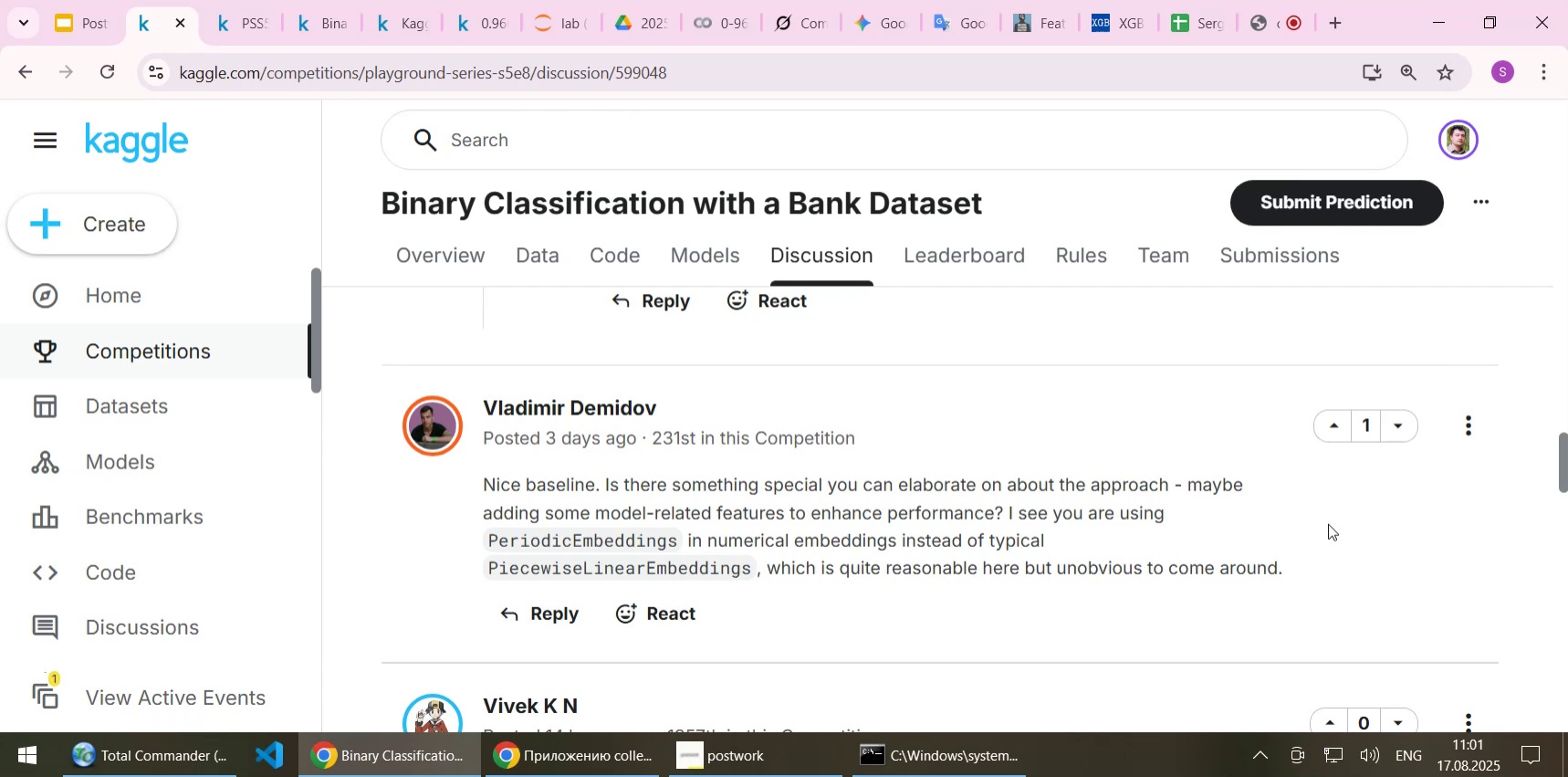 
scroll: coordinate [1311, 546], scroll_direction: up, amount: 3.0
 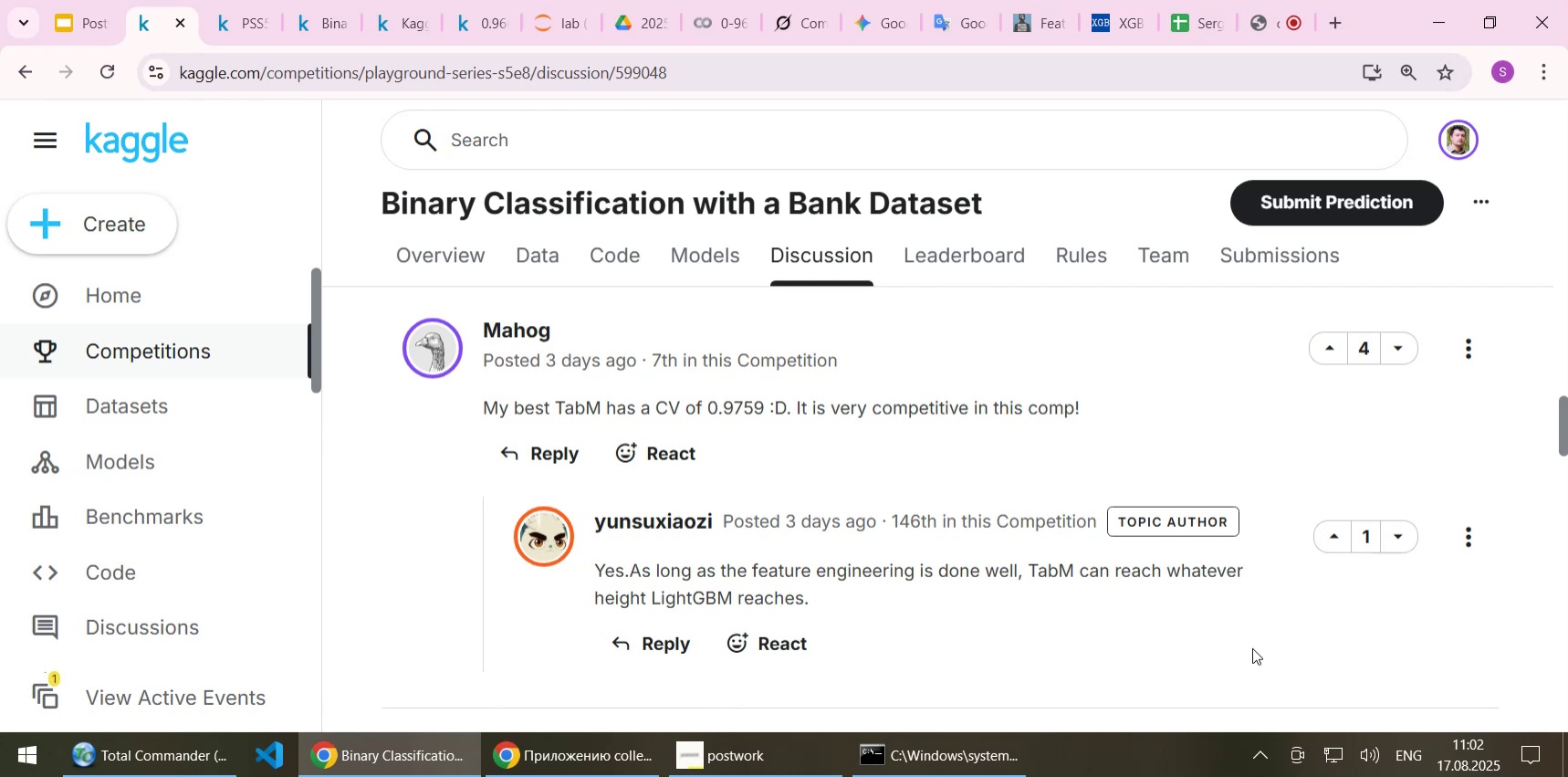 
wait(25.82)
 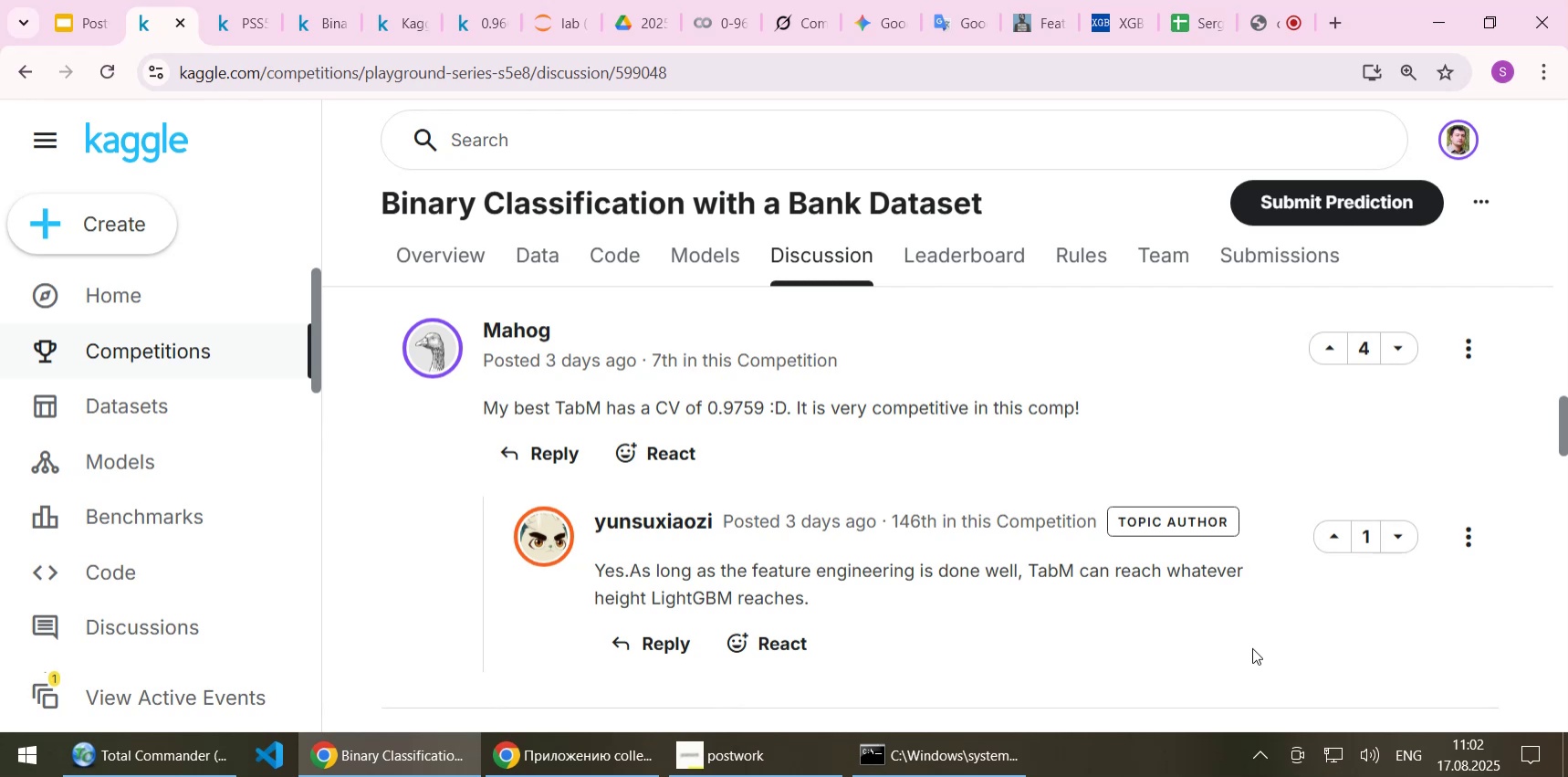 
scroll: coordinate [1251, 649], scroll_direction: up, amount: 2.0
 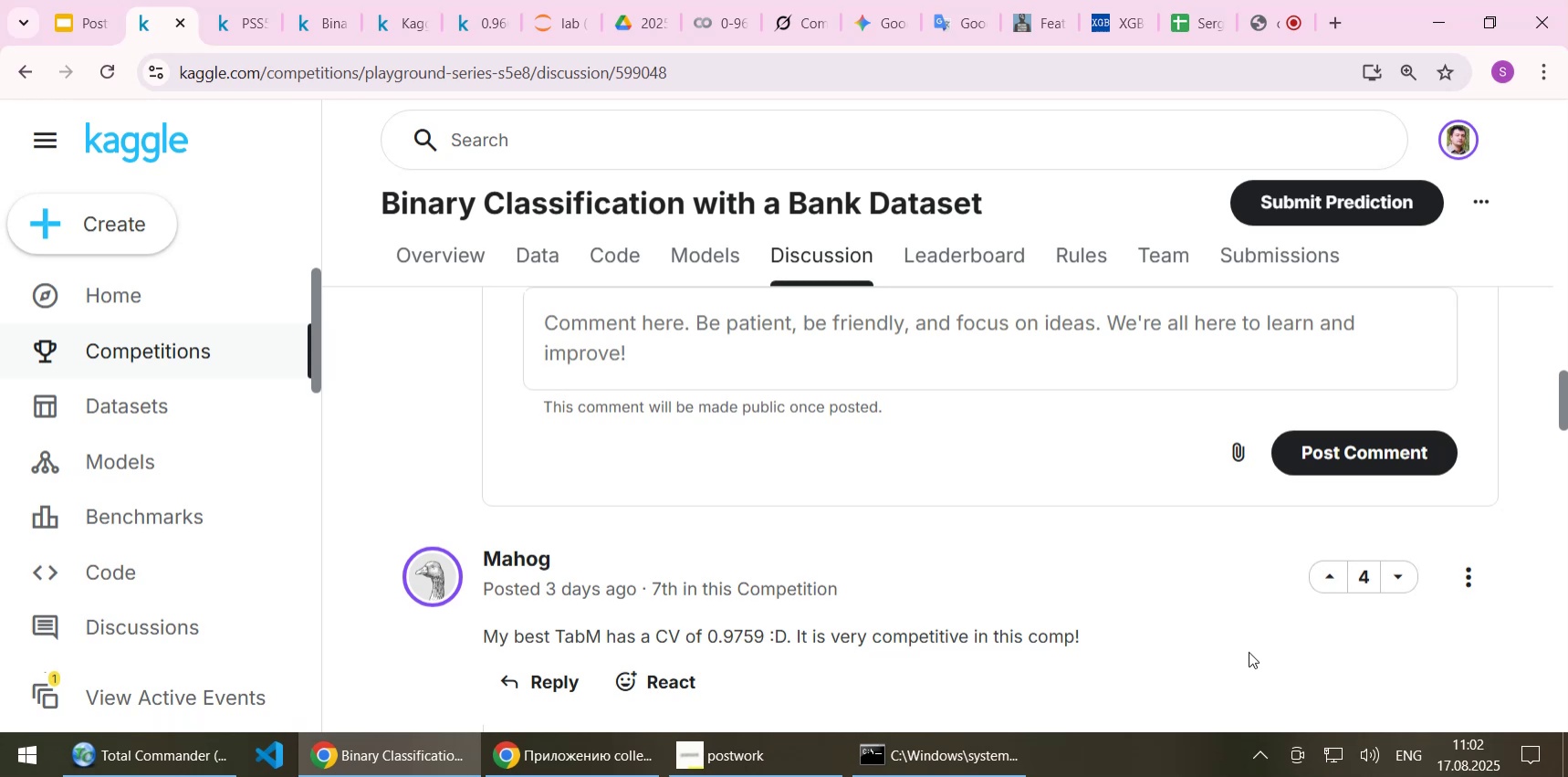 
wait(6.0)
 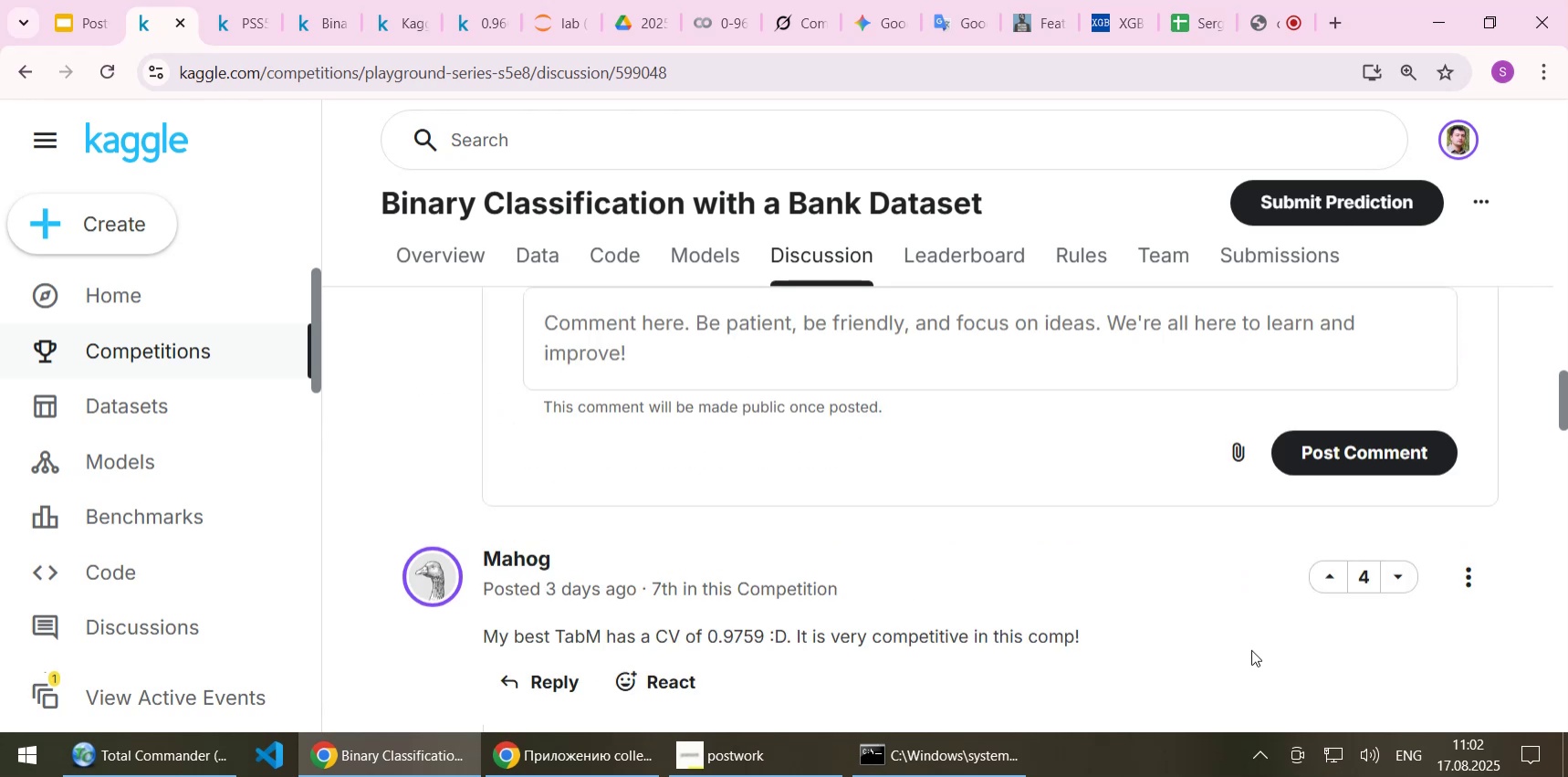 
scroll: coordinate [1249, 651], scroll_direction: up, amount: 1.0
 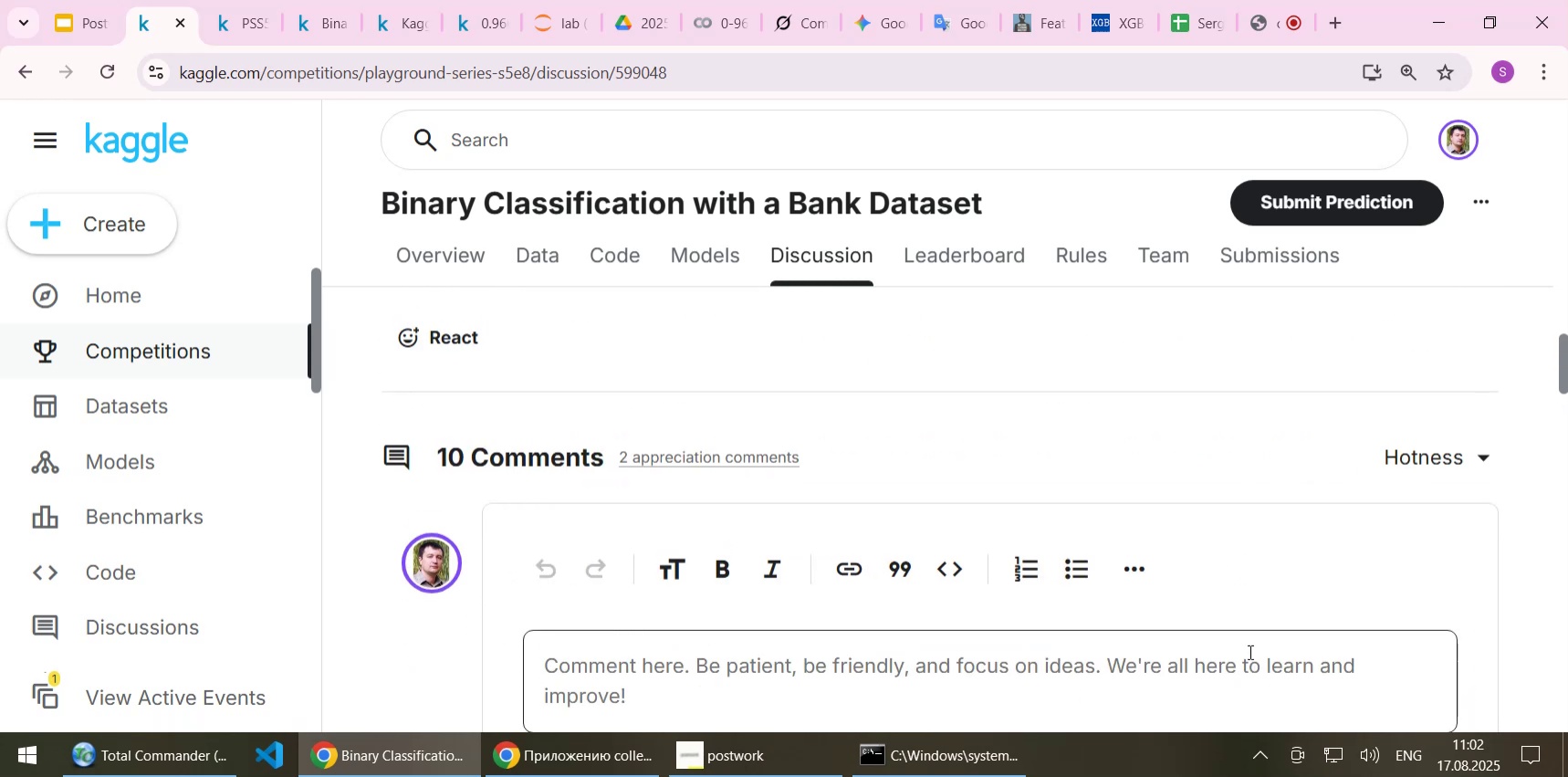 
scroll: coordinate [1249, 655], scroll_direction: down, amount: 6.0
 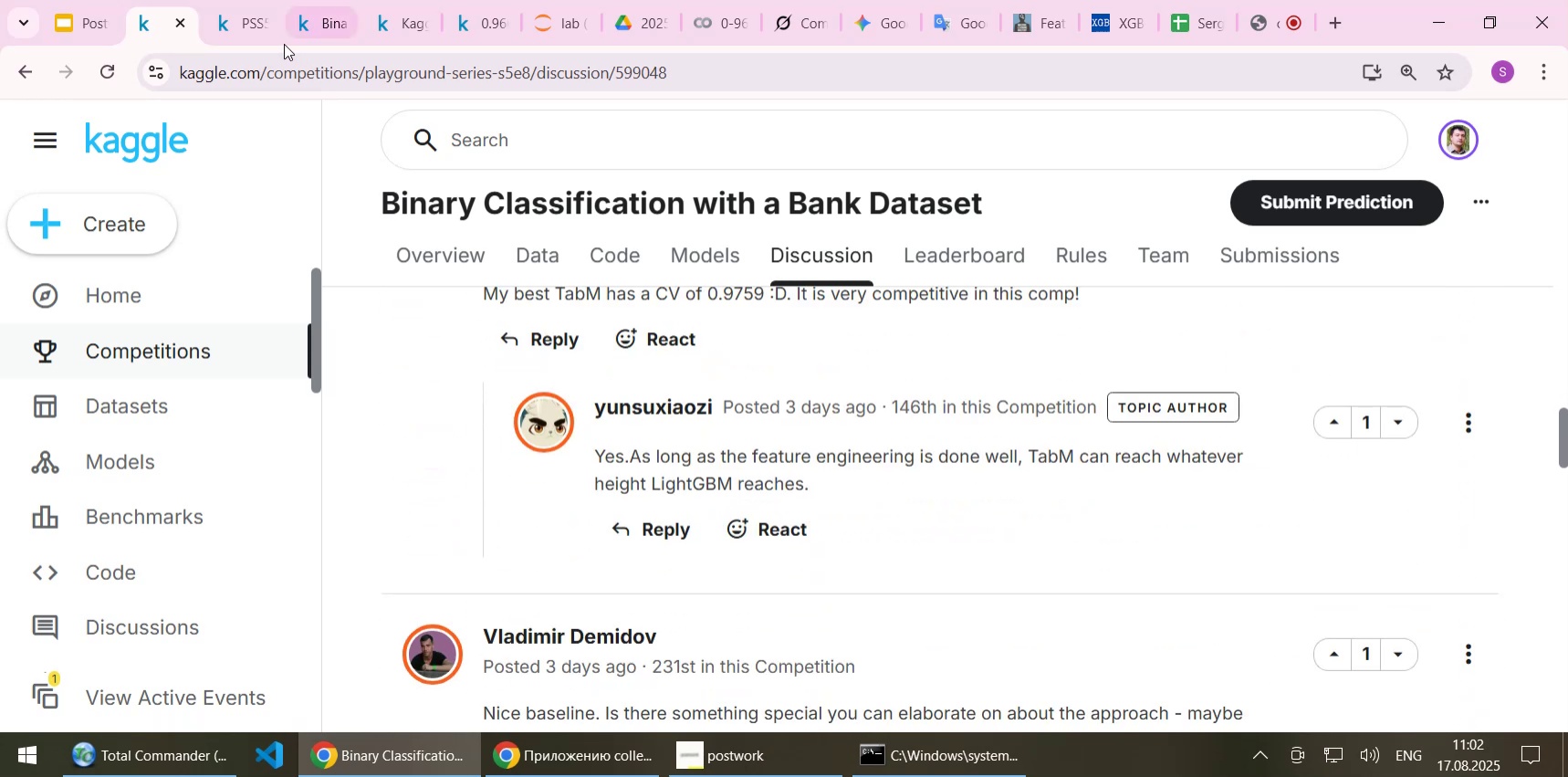 
left_click([254, 30])
 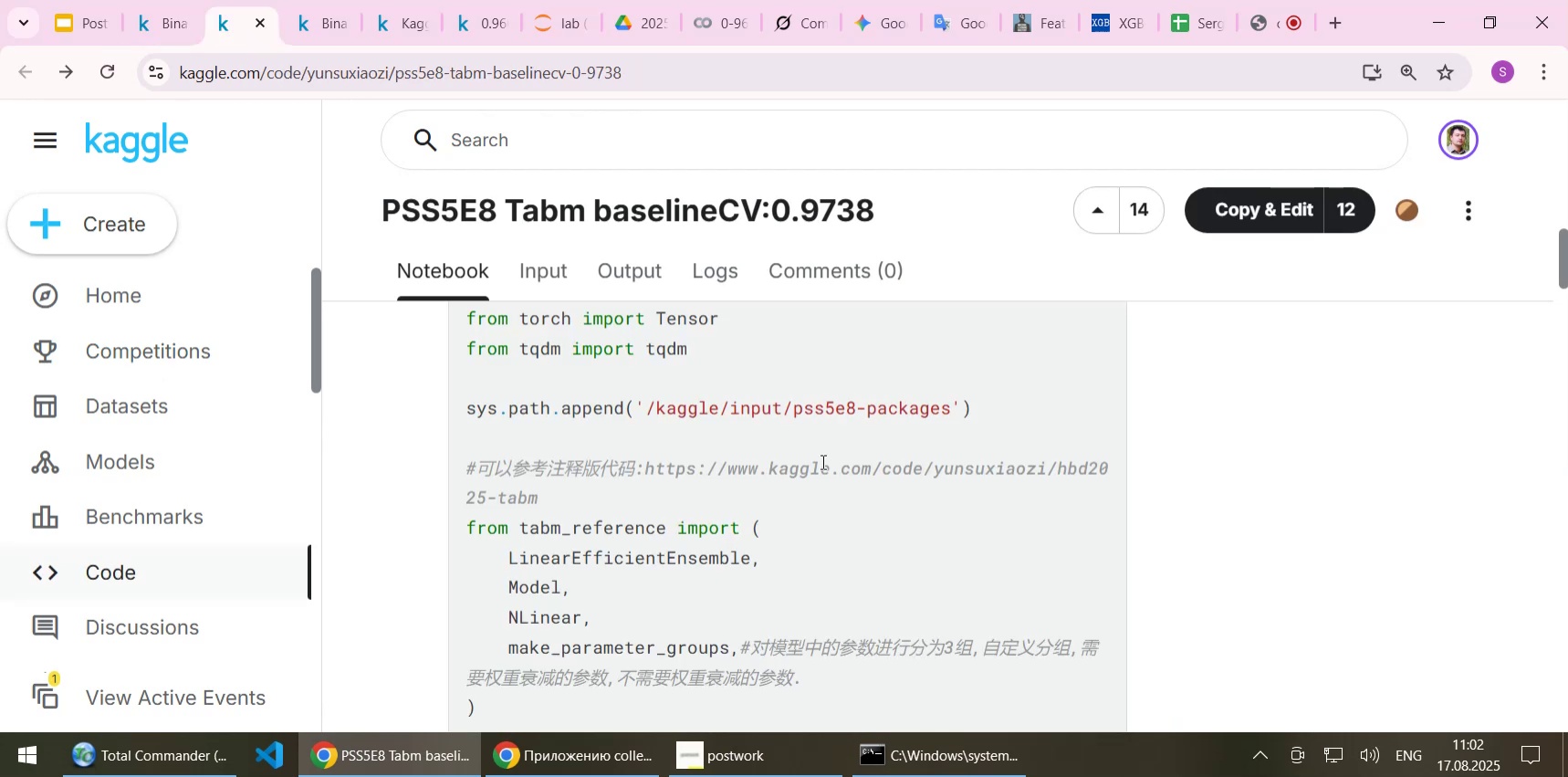 
scroll: coordinate [821, 461], scroll_direction: down, amount: 3.0
 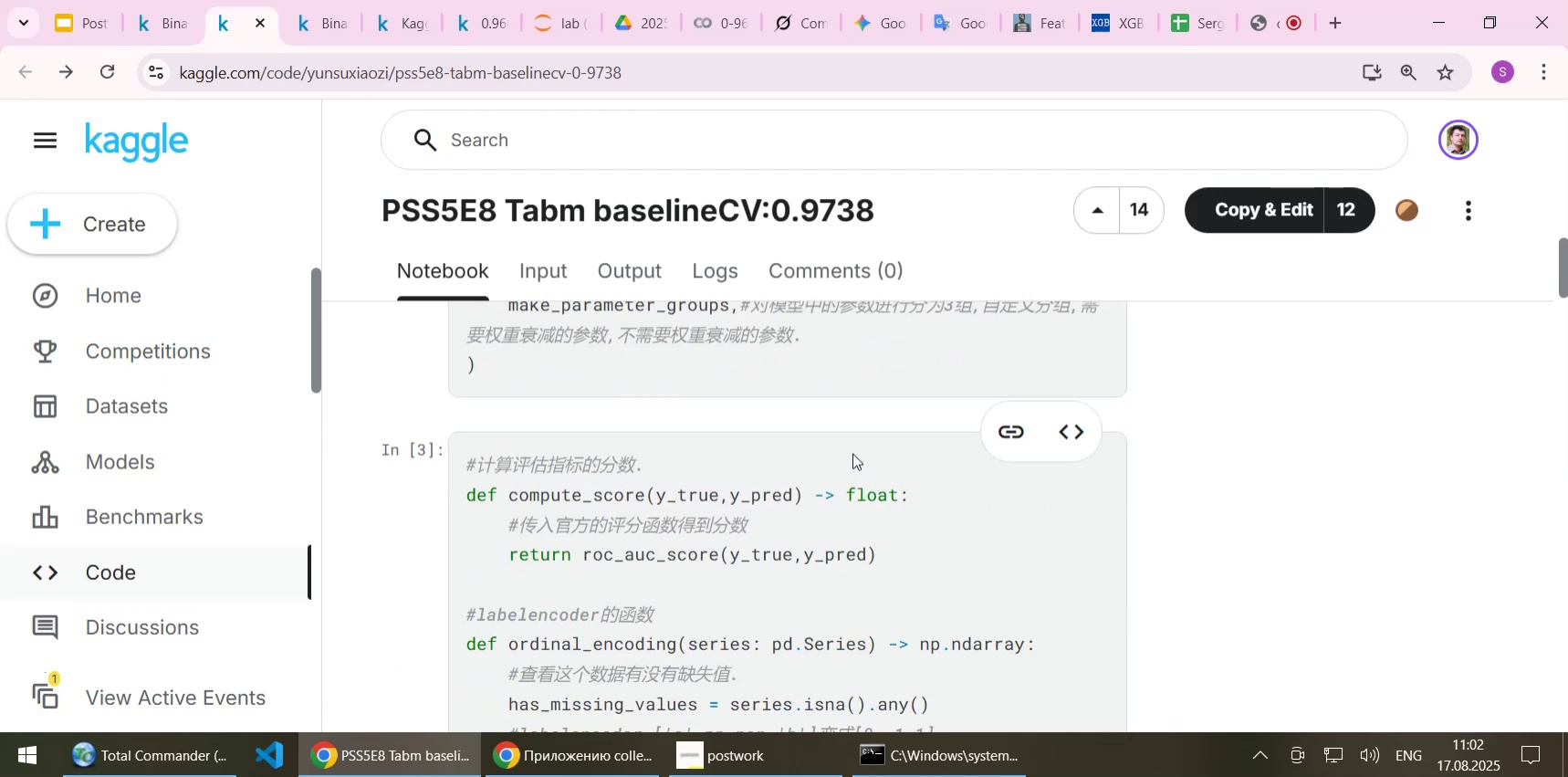 